 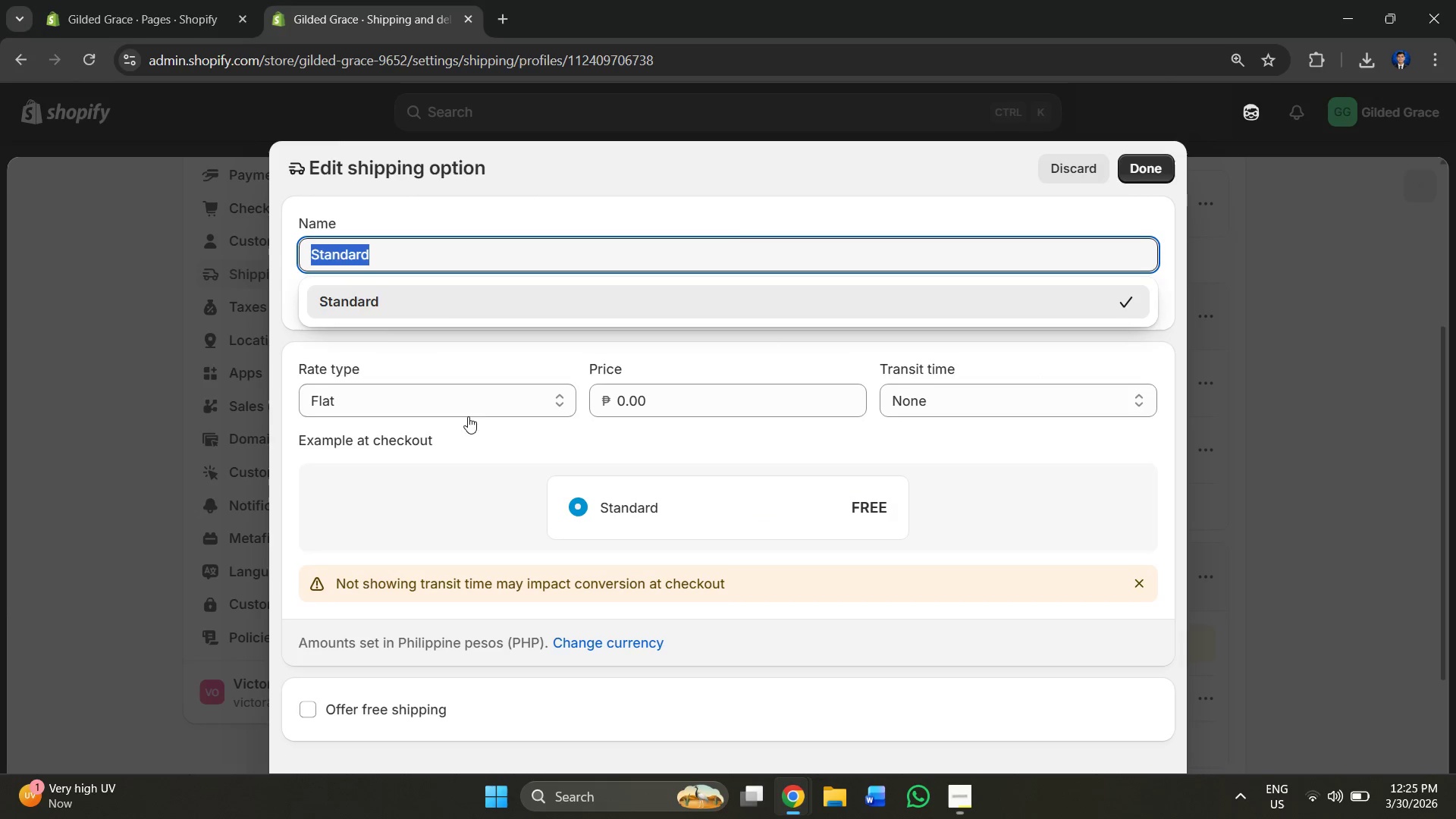 
key(Control+V)
 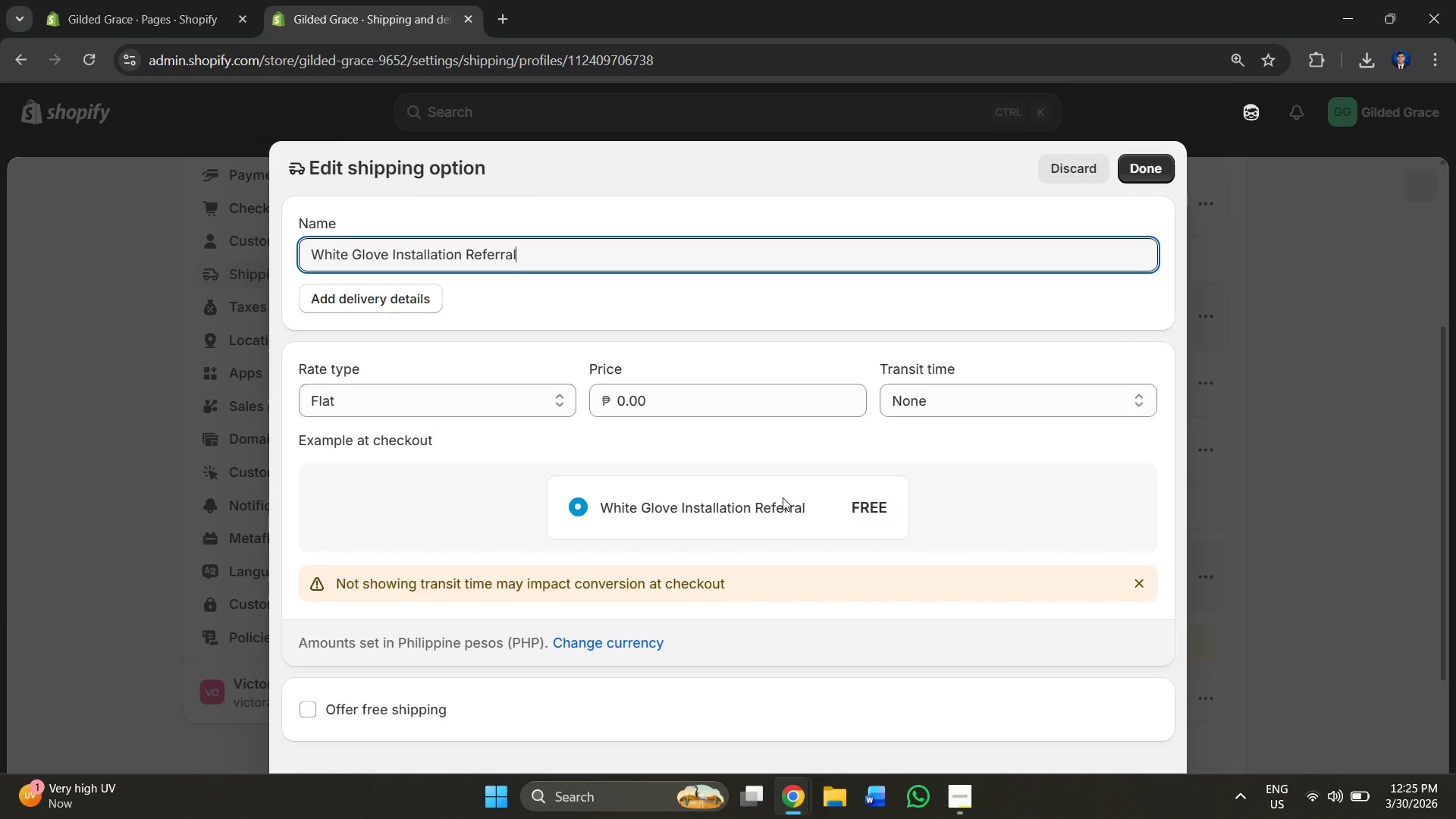 
left_click([707, 402])
 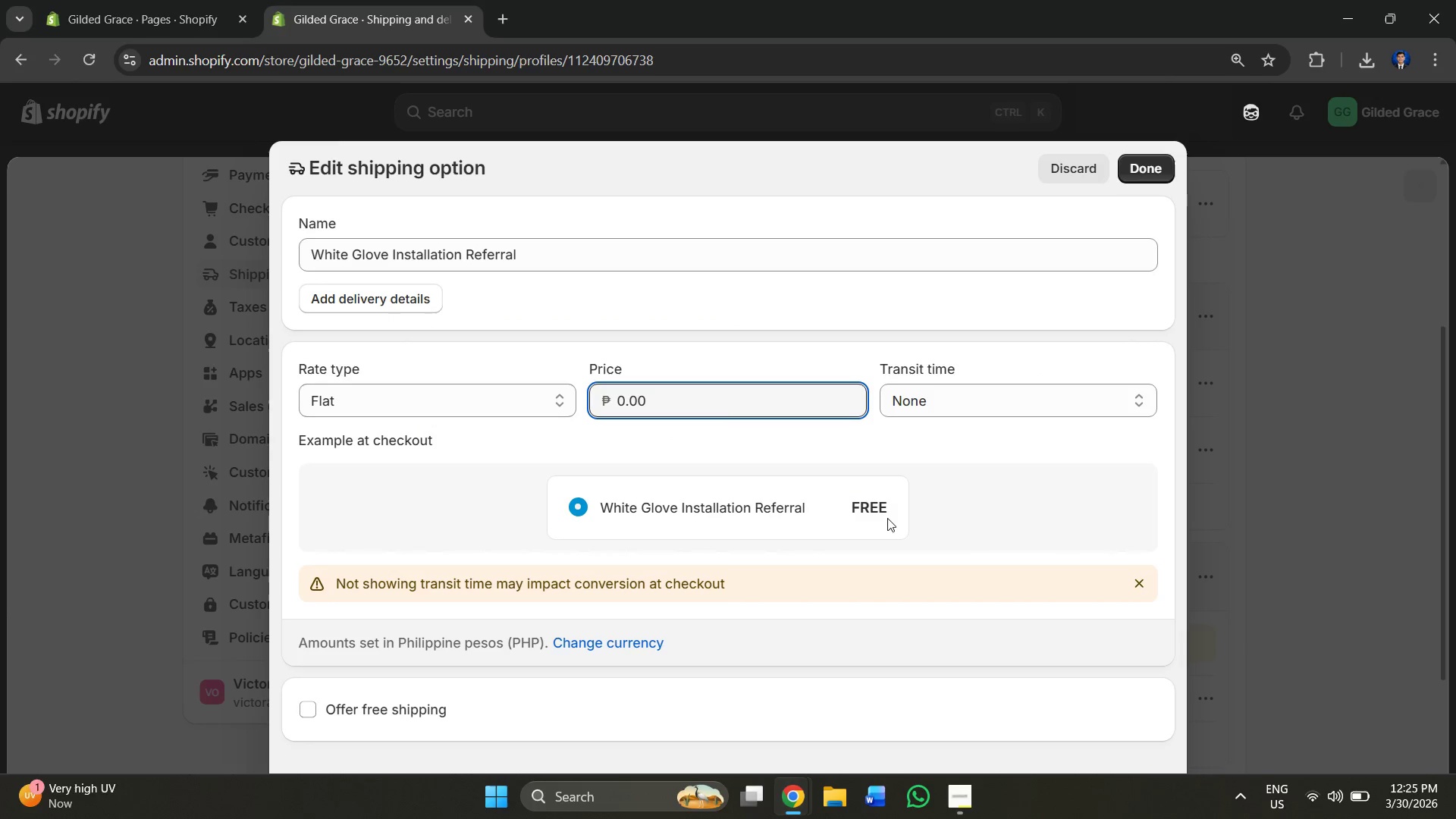 
left_click([873, 503])
 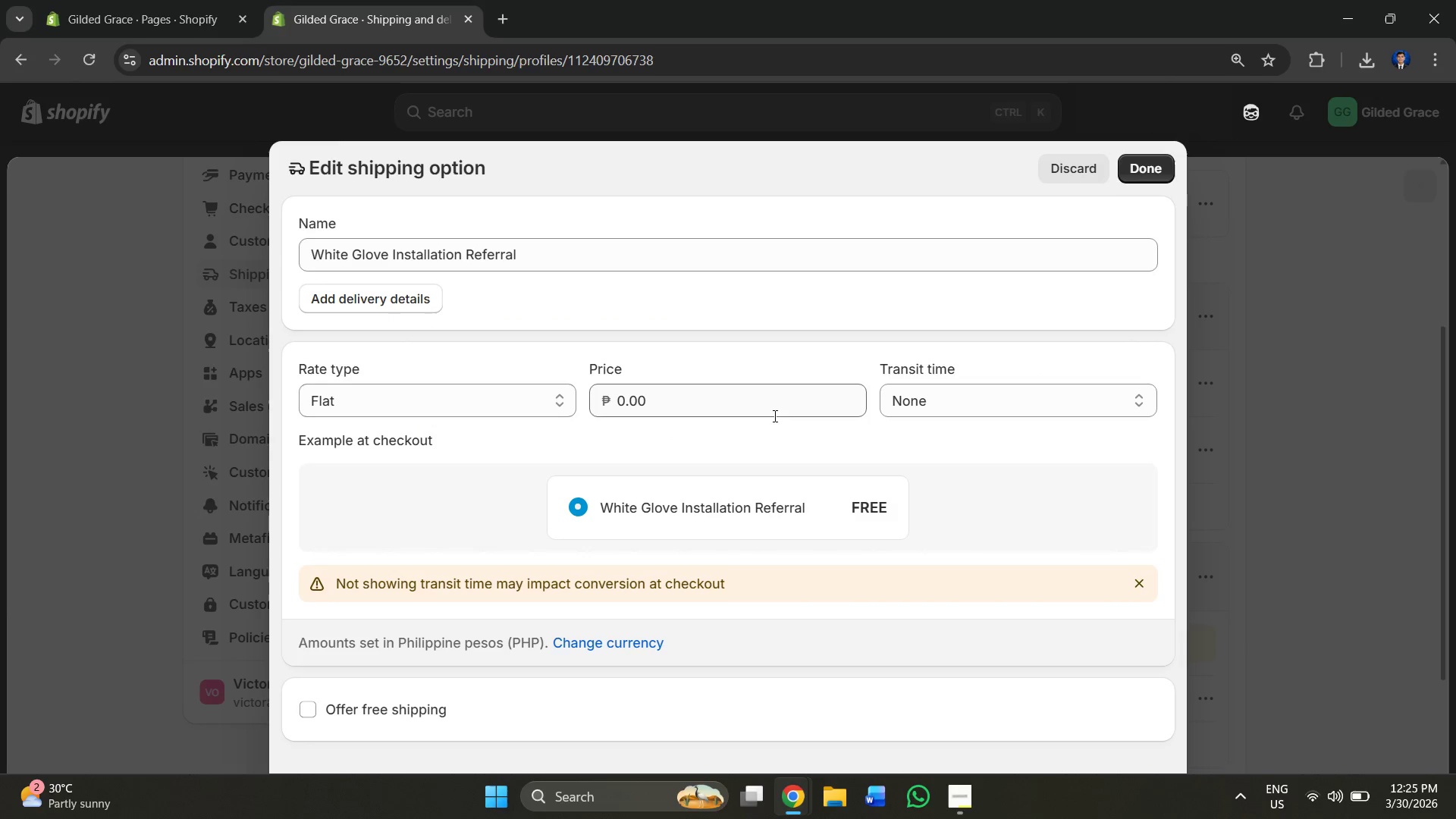 
left_click([773, 416])
 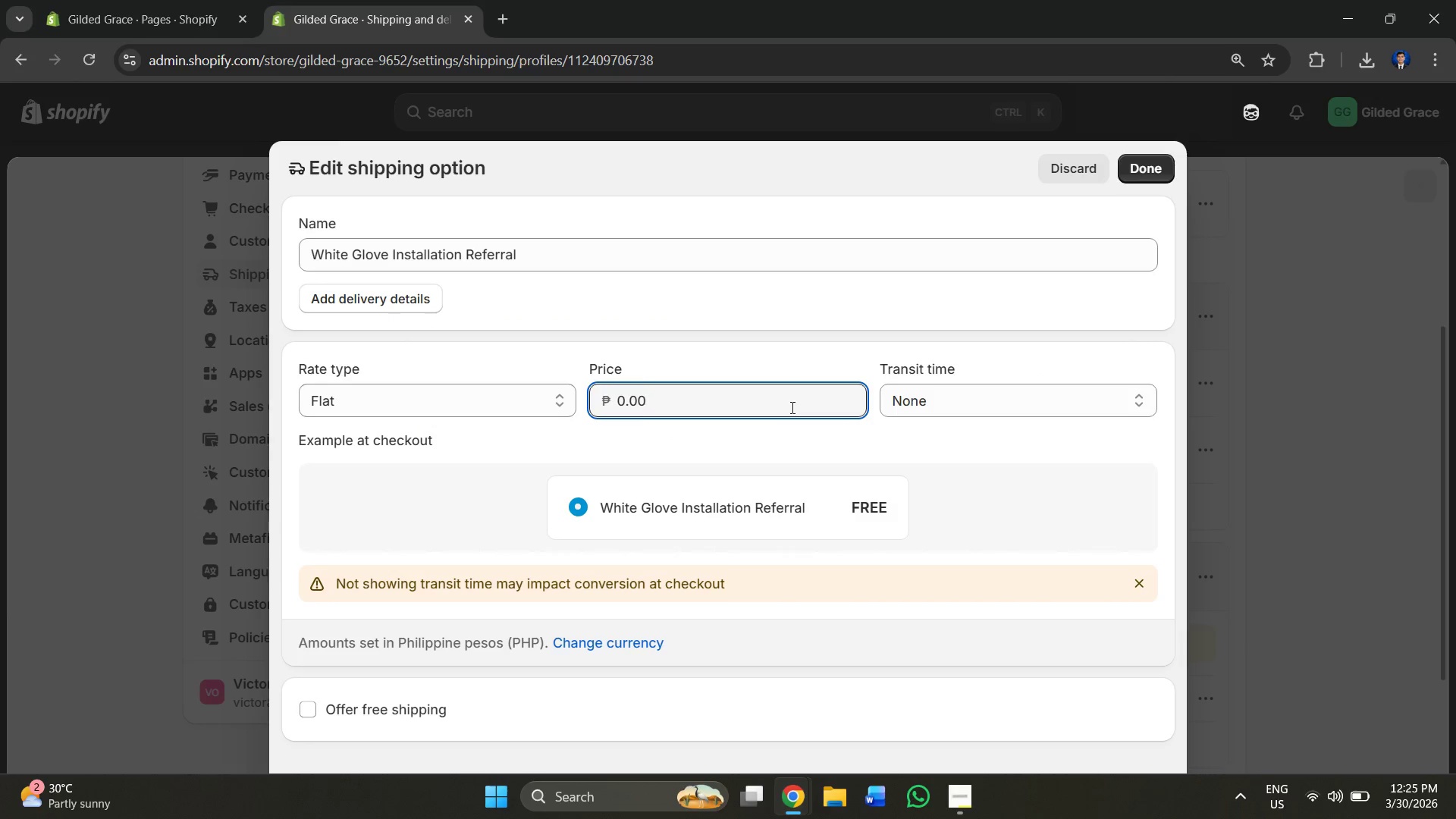 
key(Alt+AltLeft)
 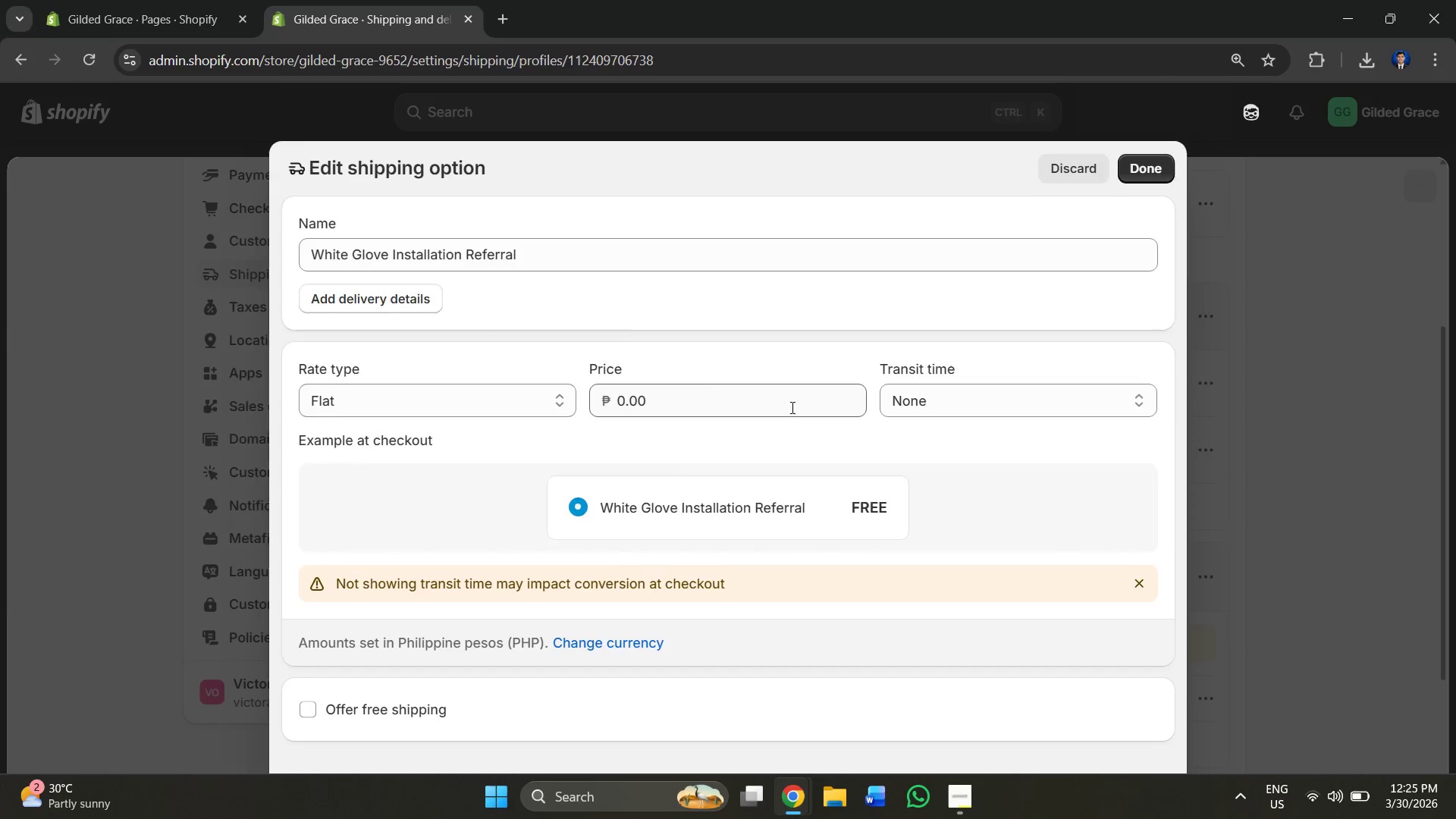 
key(Alt+Tab)